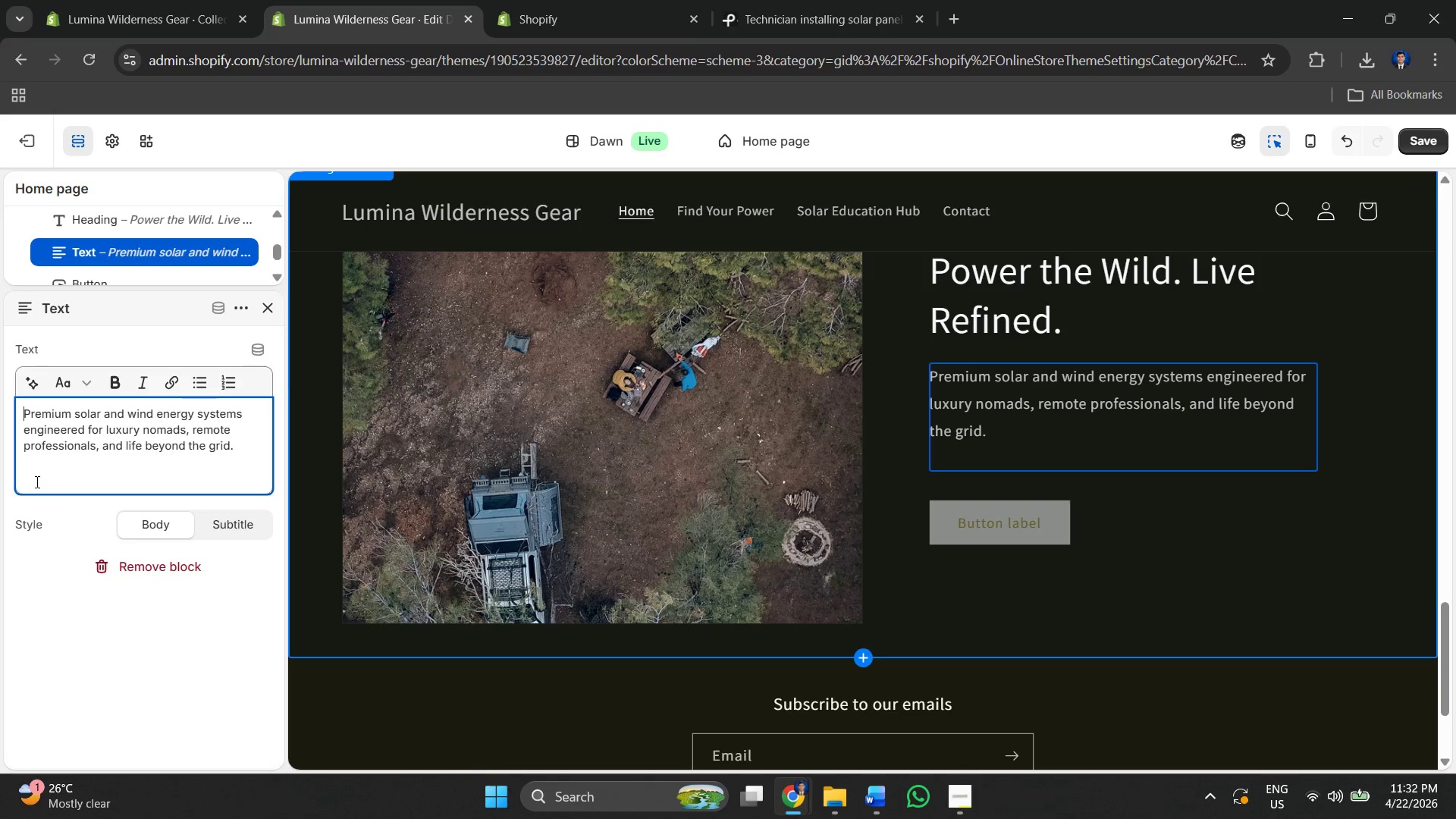 
left_click([36, 485])
 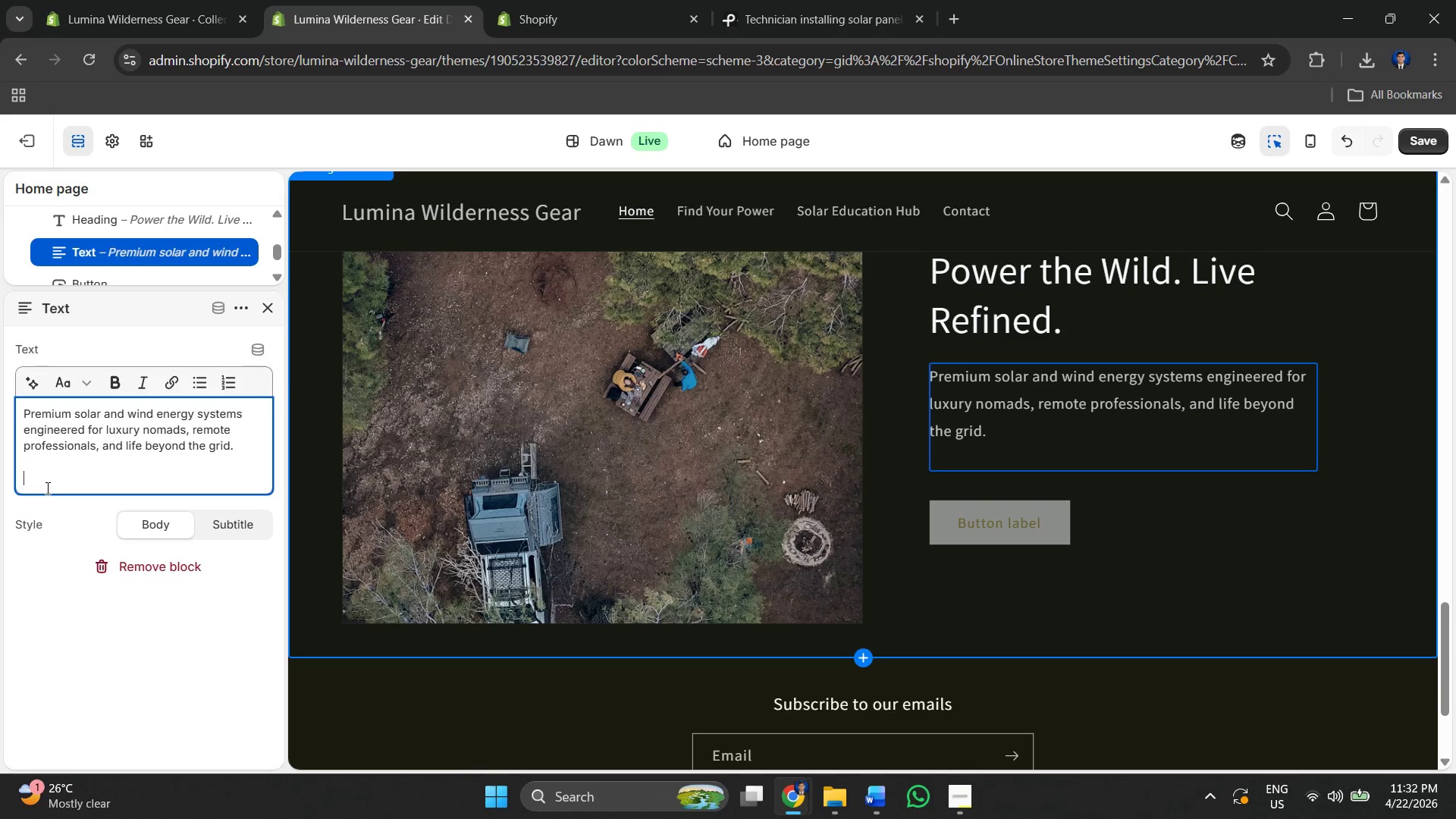 
key(Backspace)
 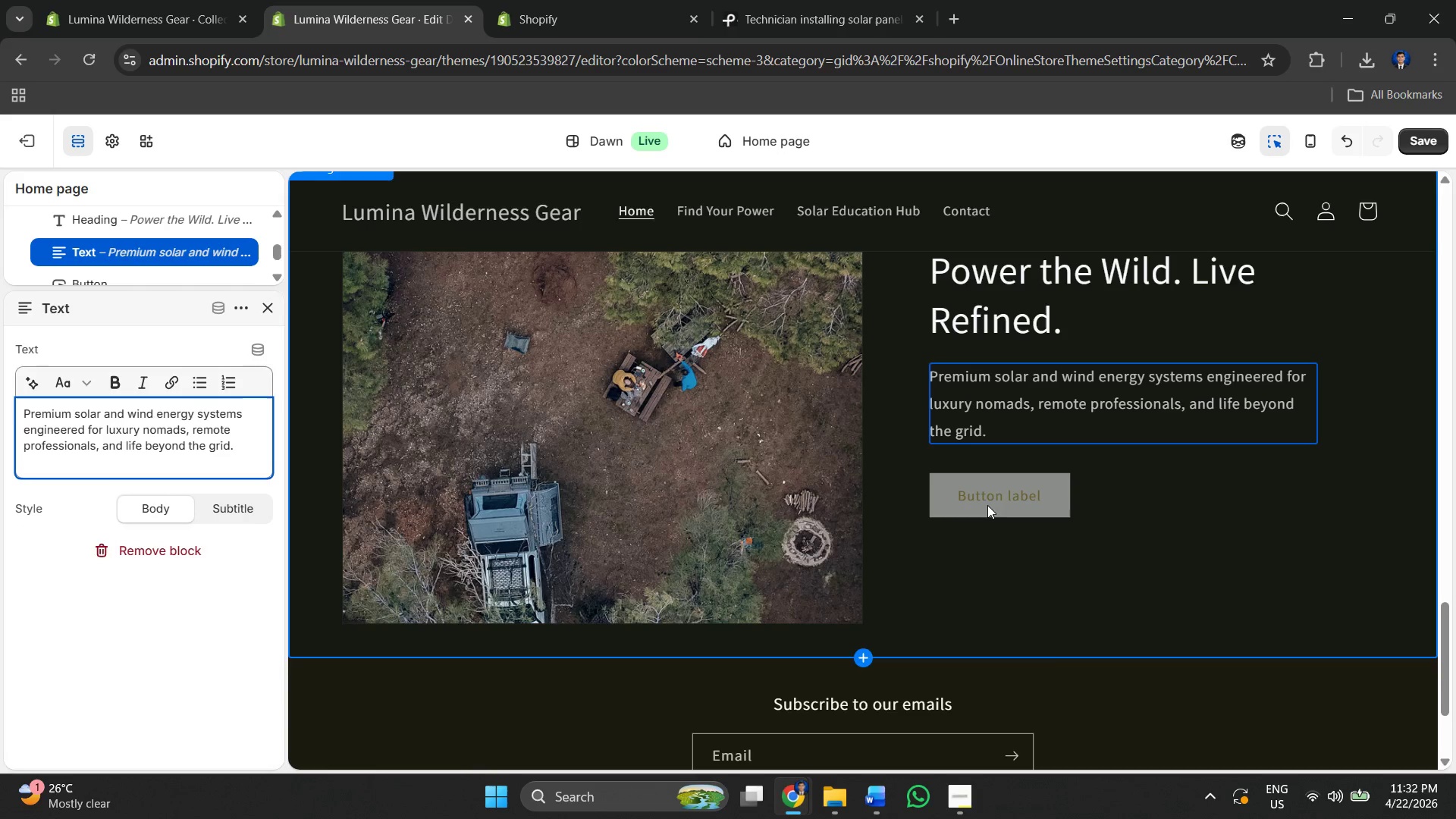 
key(Backspace)
 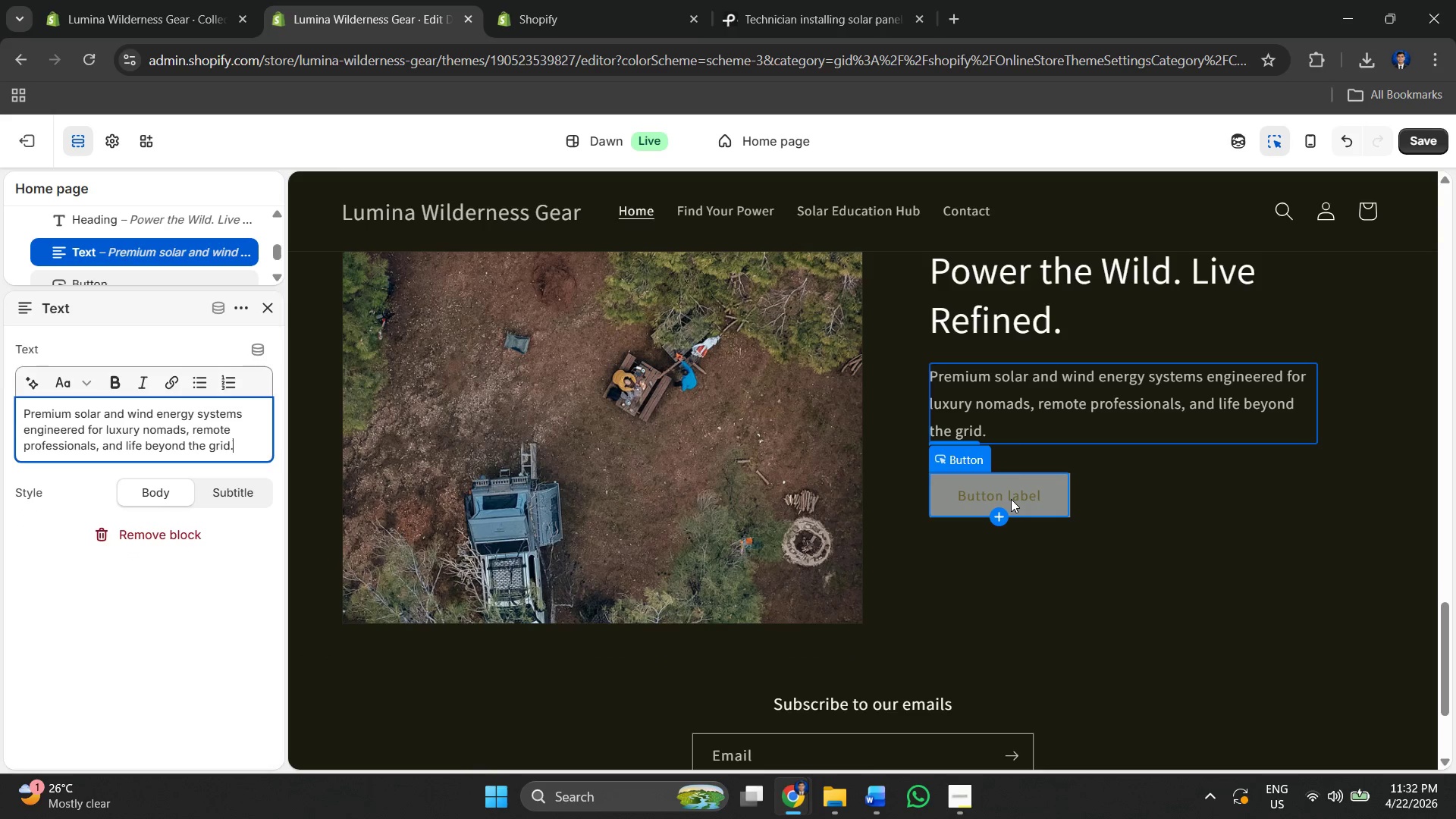 
left_click([1011, 499])
 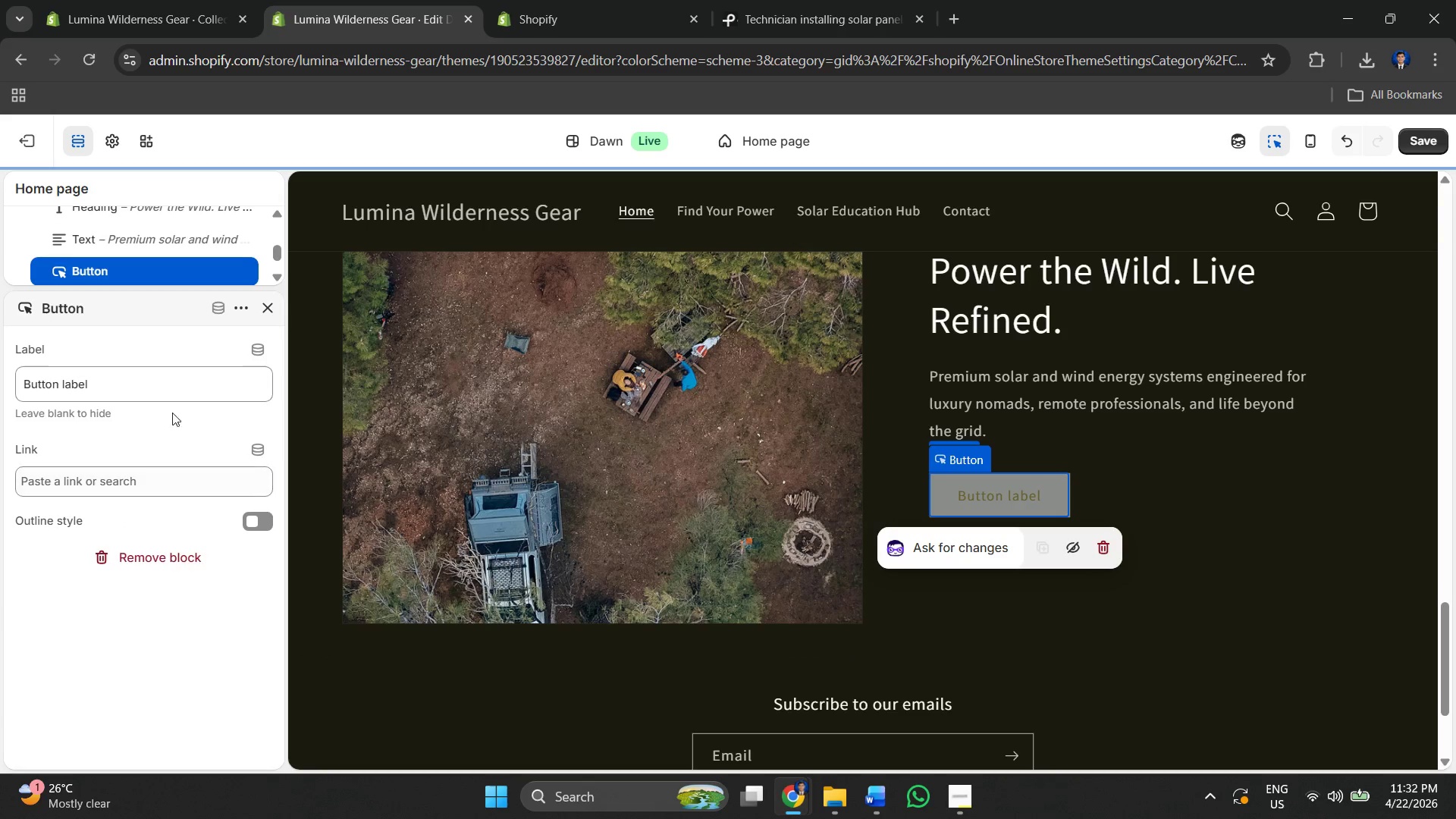 
left_click([146, 394])
 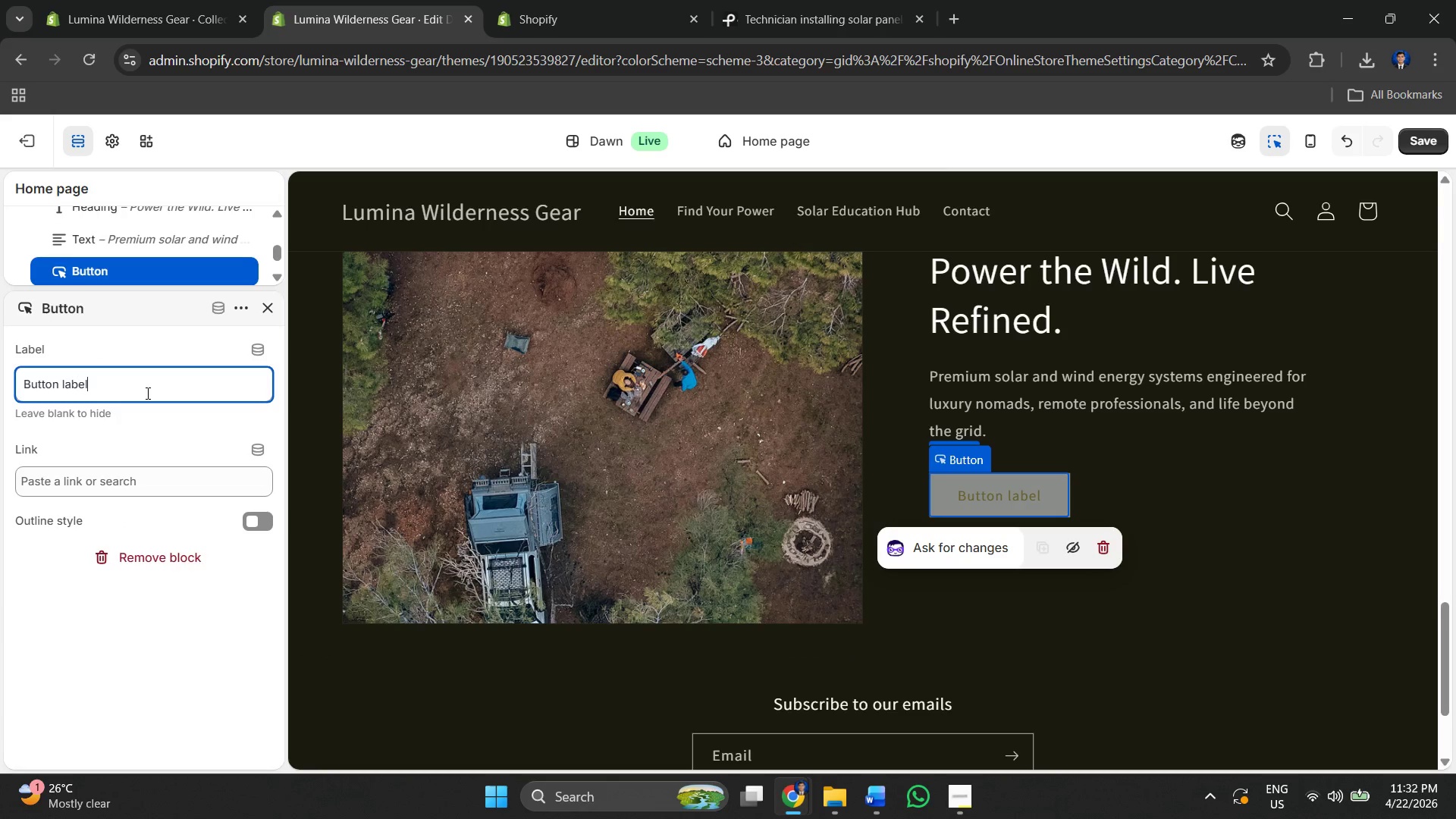 
key(Control+A)
 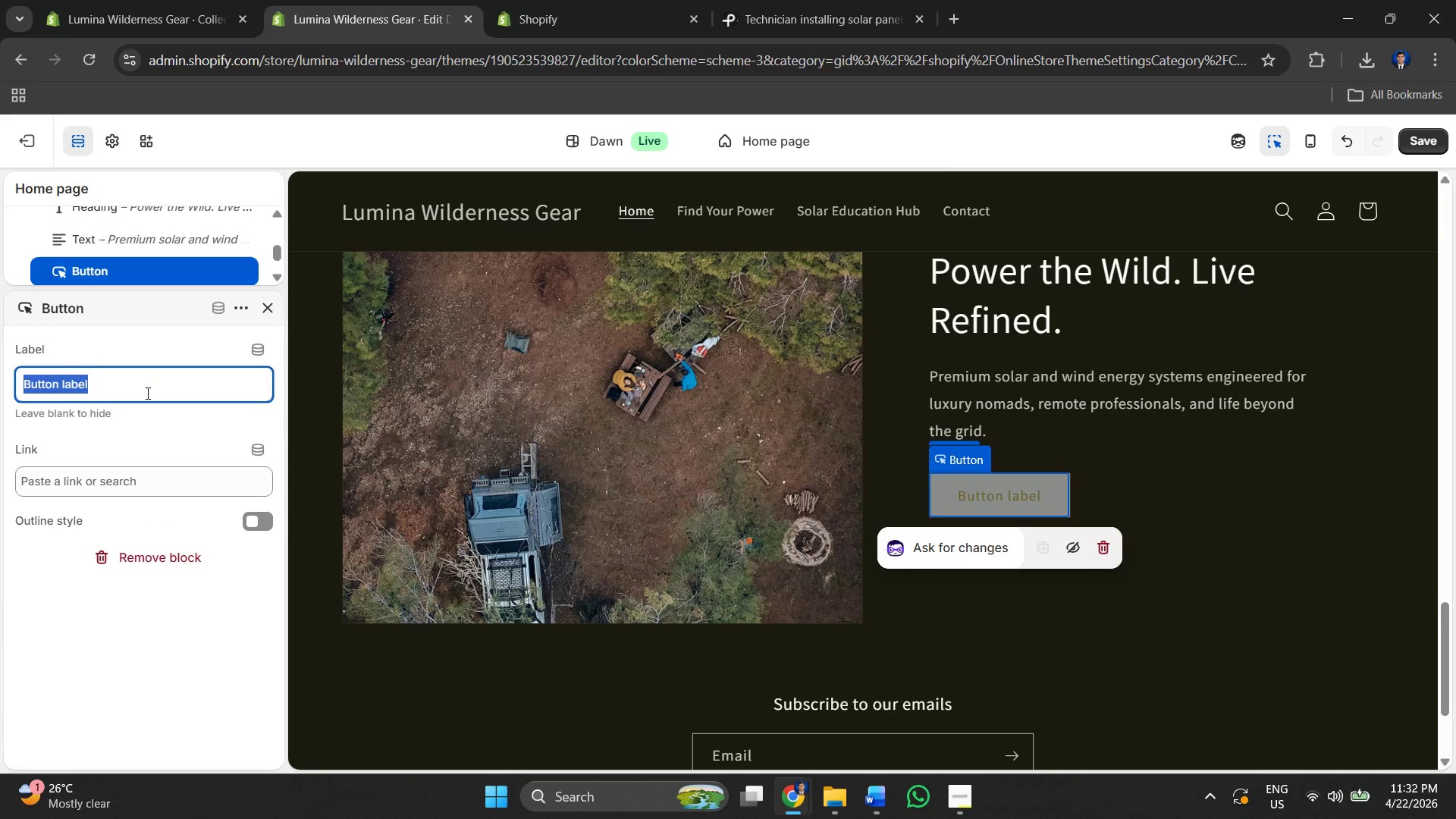 
key(Alt+Tab)
 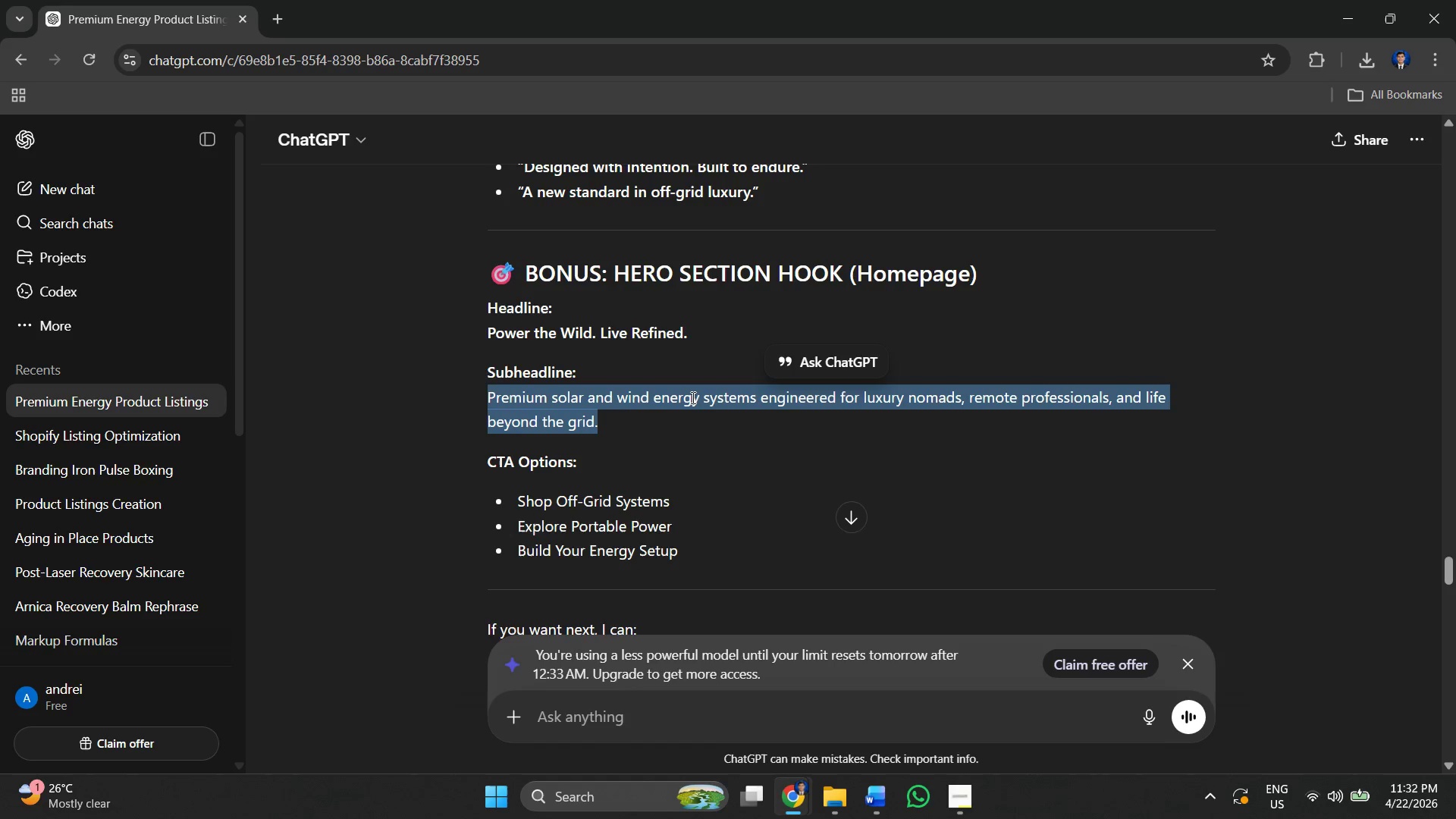 
left_click([718, 418])
 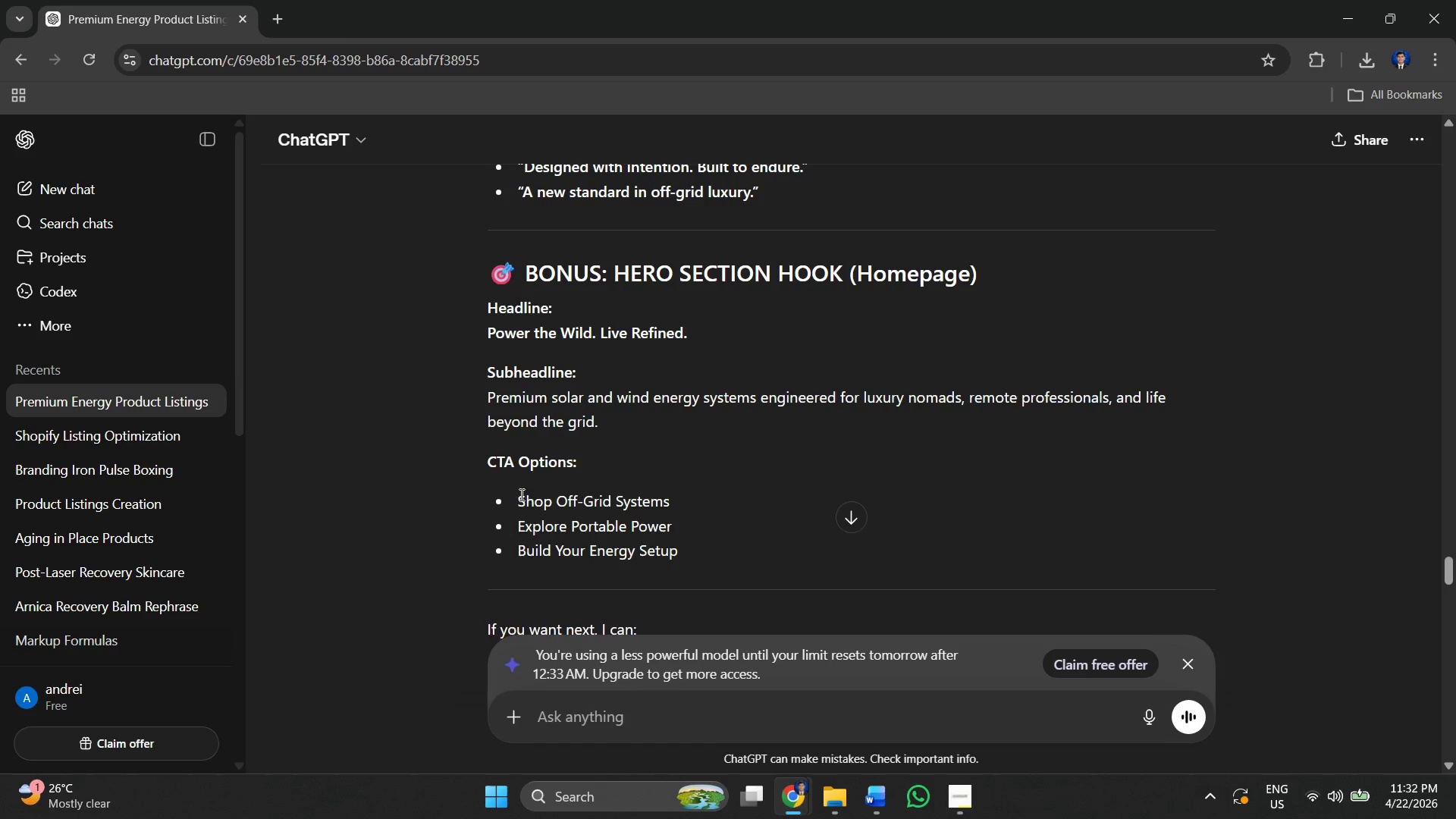 
left_click_drag(start_coordinate=[519, 496], to_coordinate=[730, 507])
 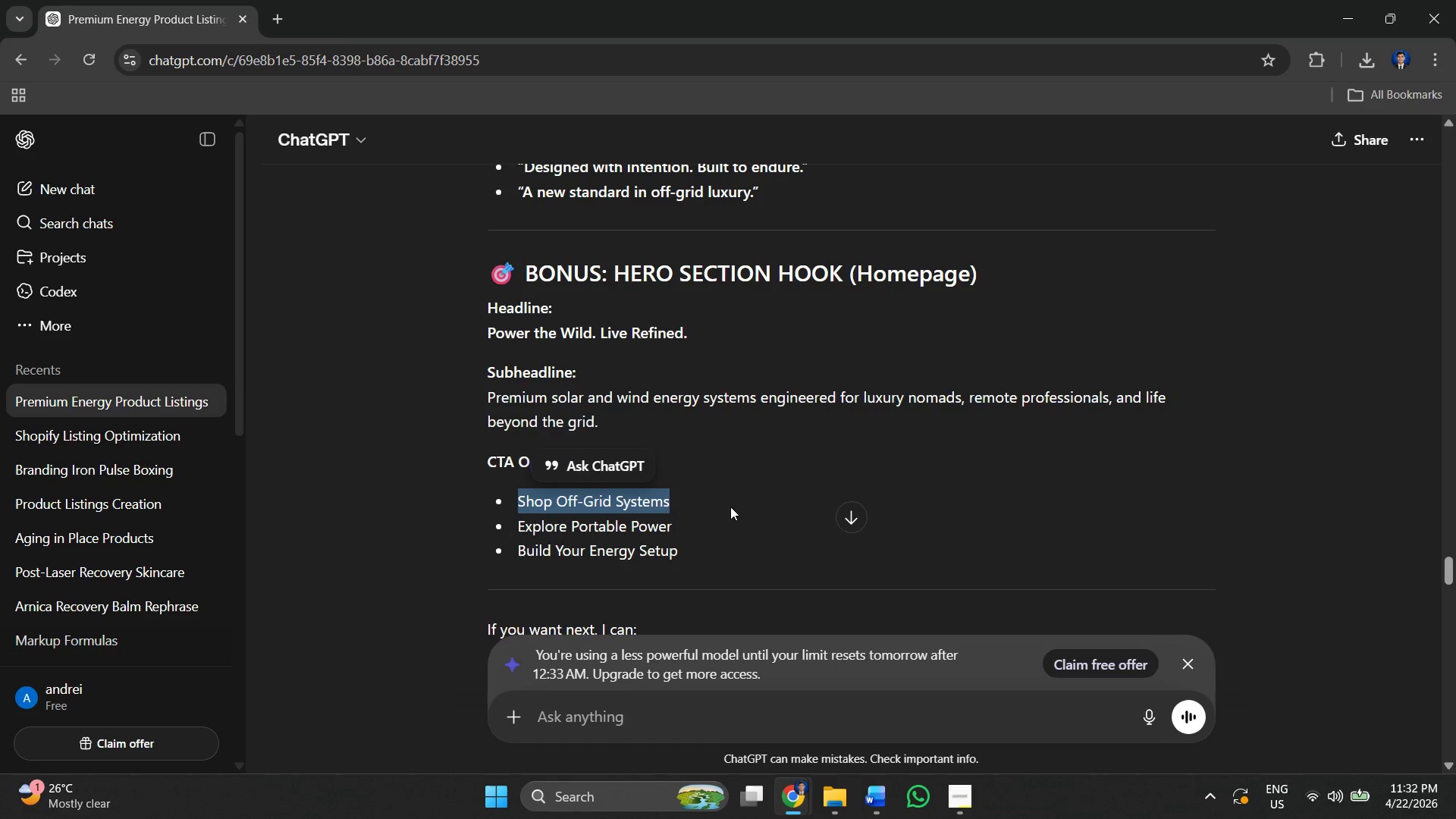 
key(Control+ControlLeft)
 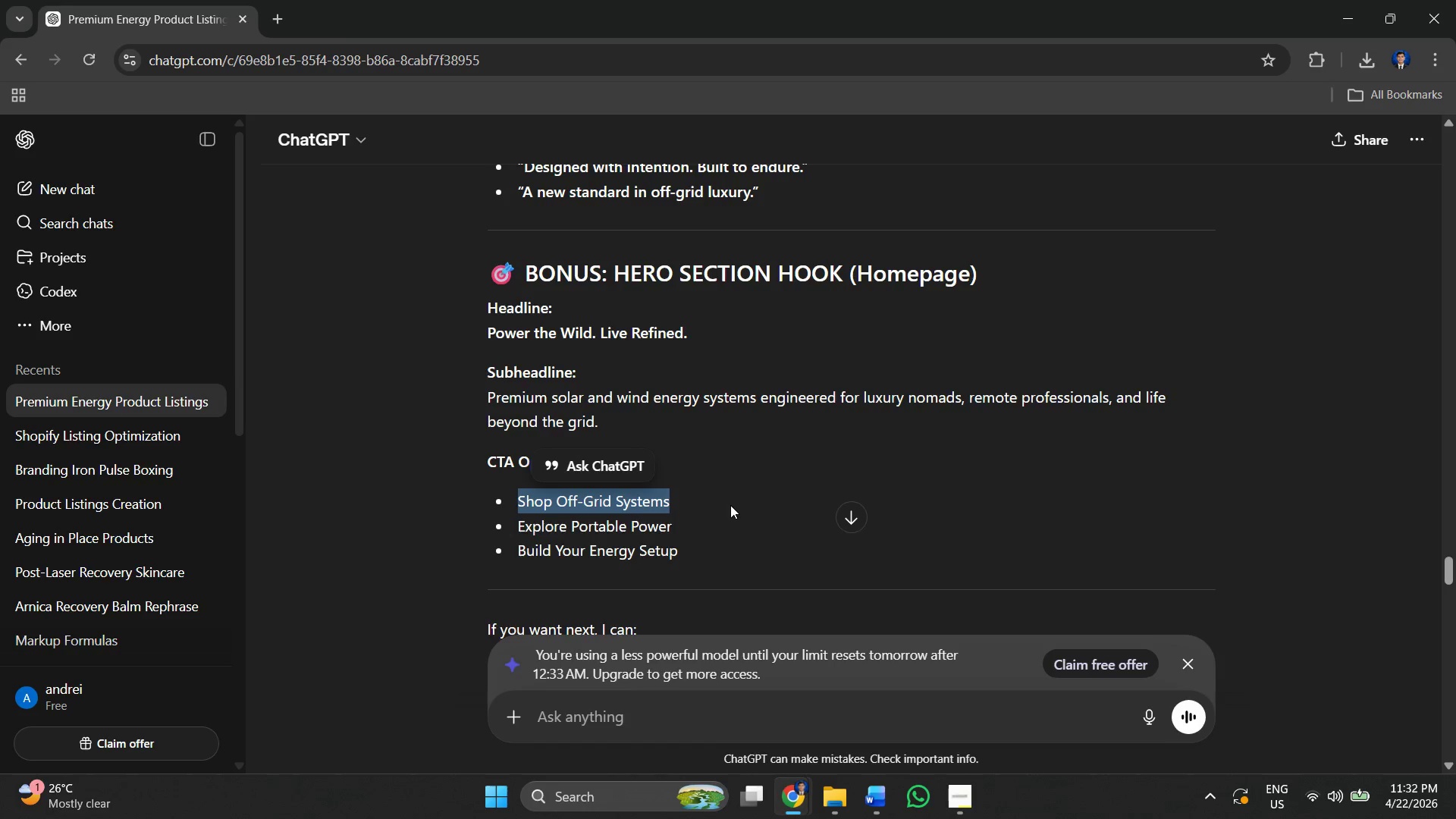 
key(Control+C)
 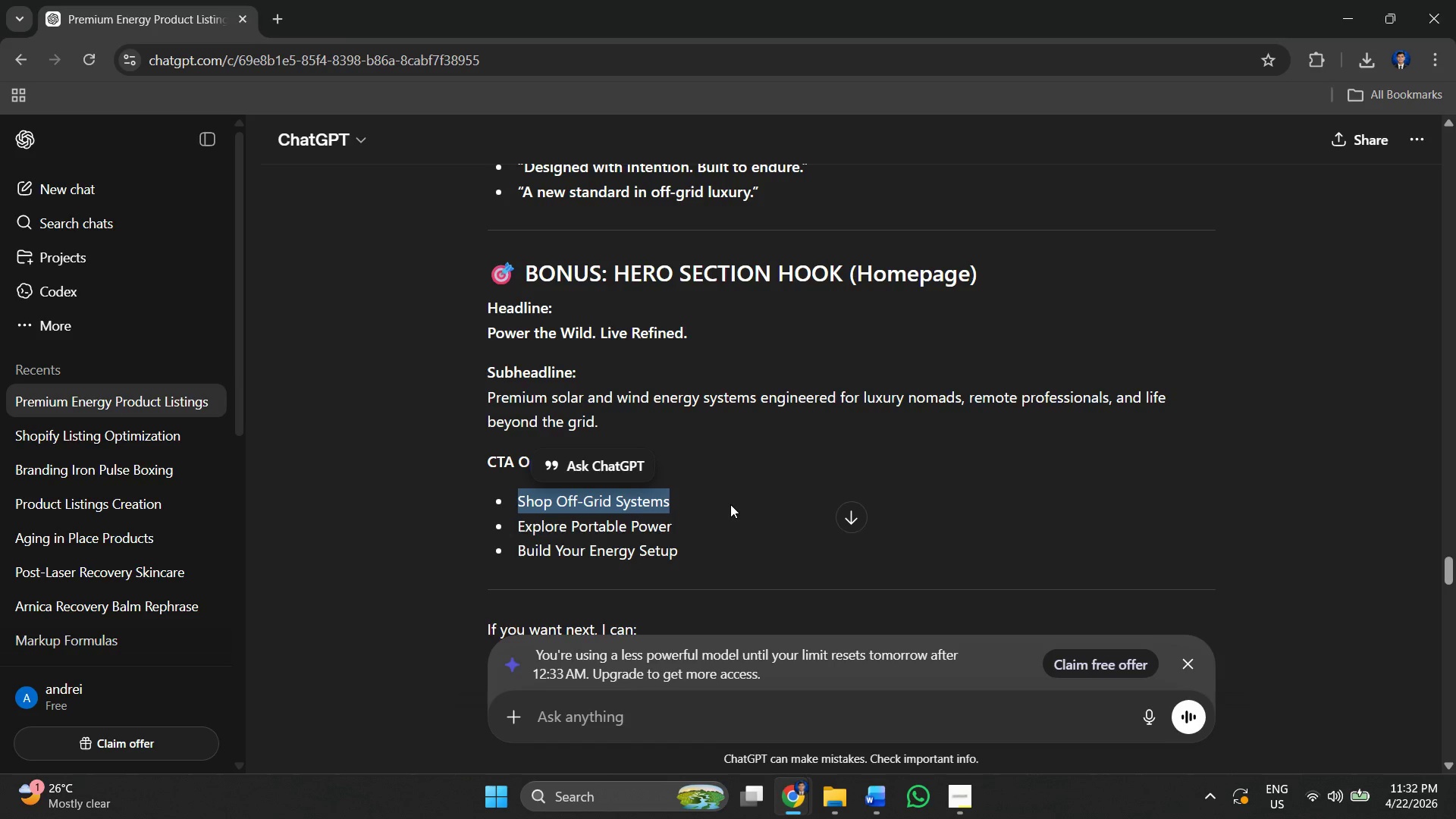 
key(Alt+Tab)
 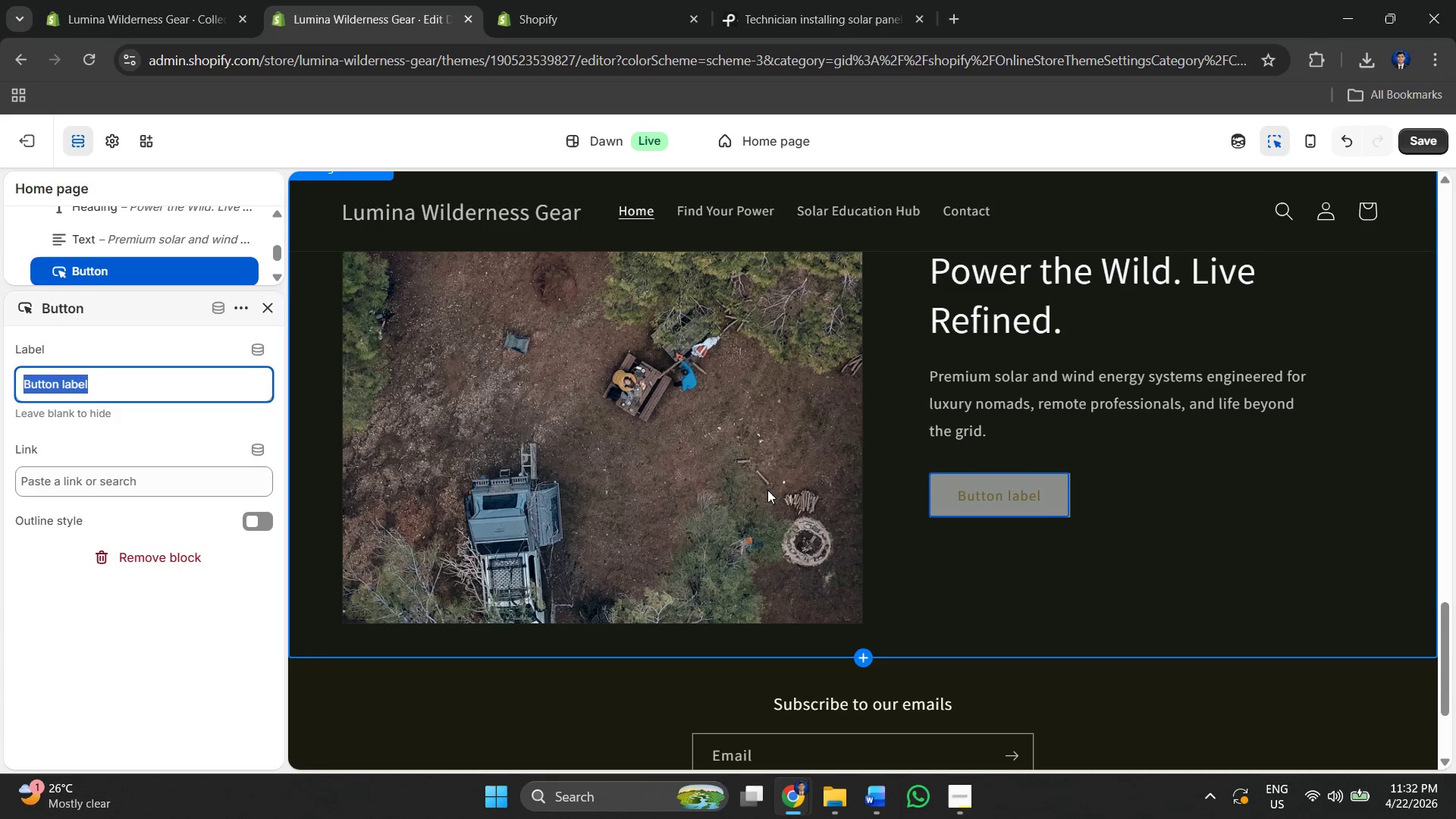 
hold_key(key=ControlLeft, duration=1.31)